 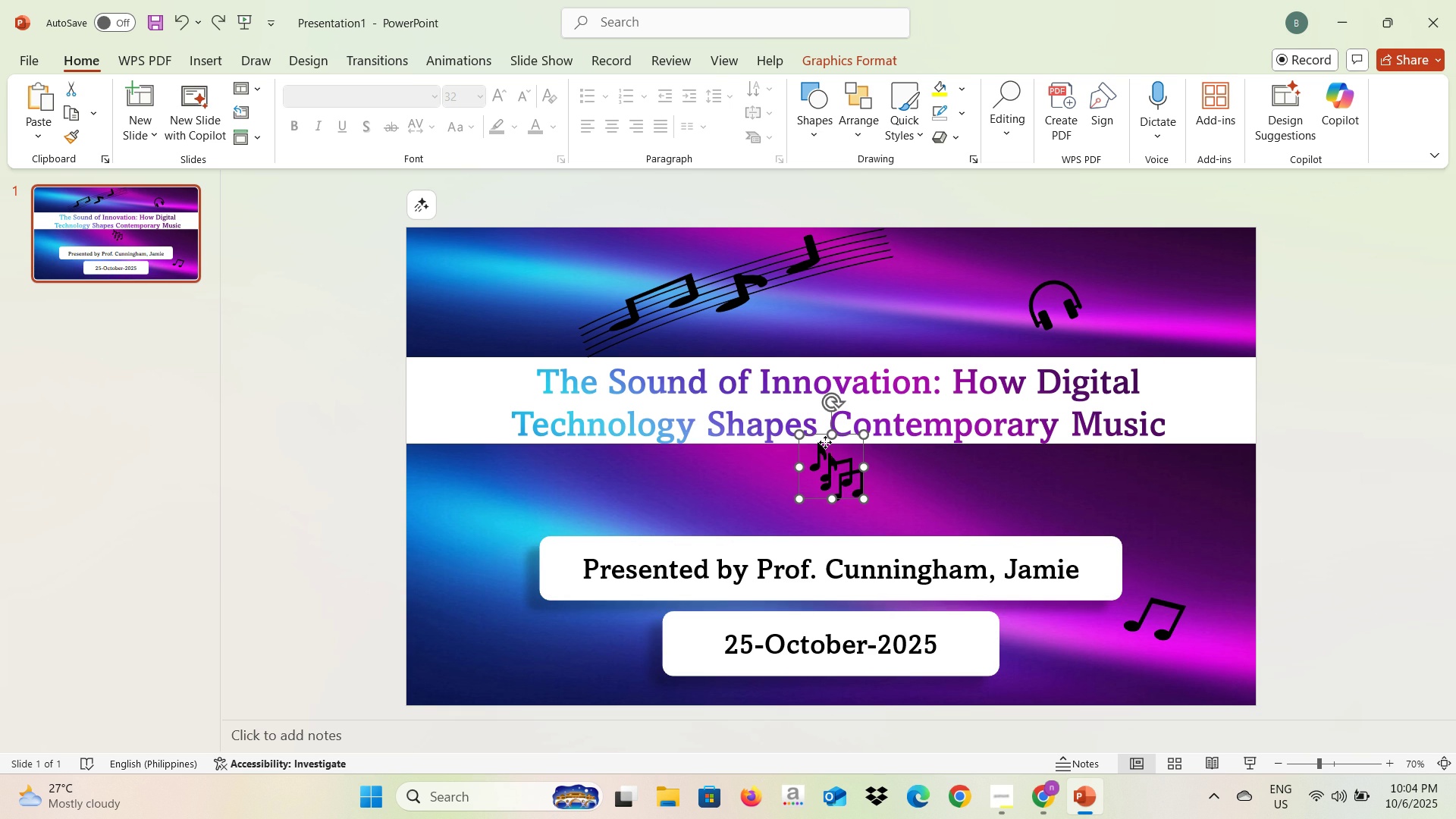 
left_click([844, 472])
 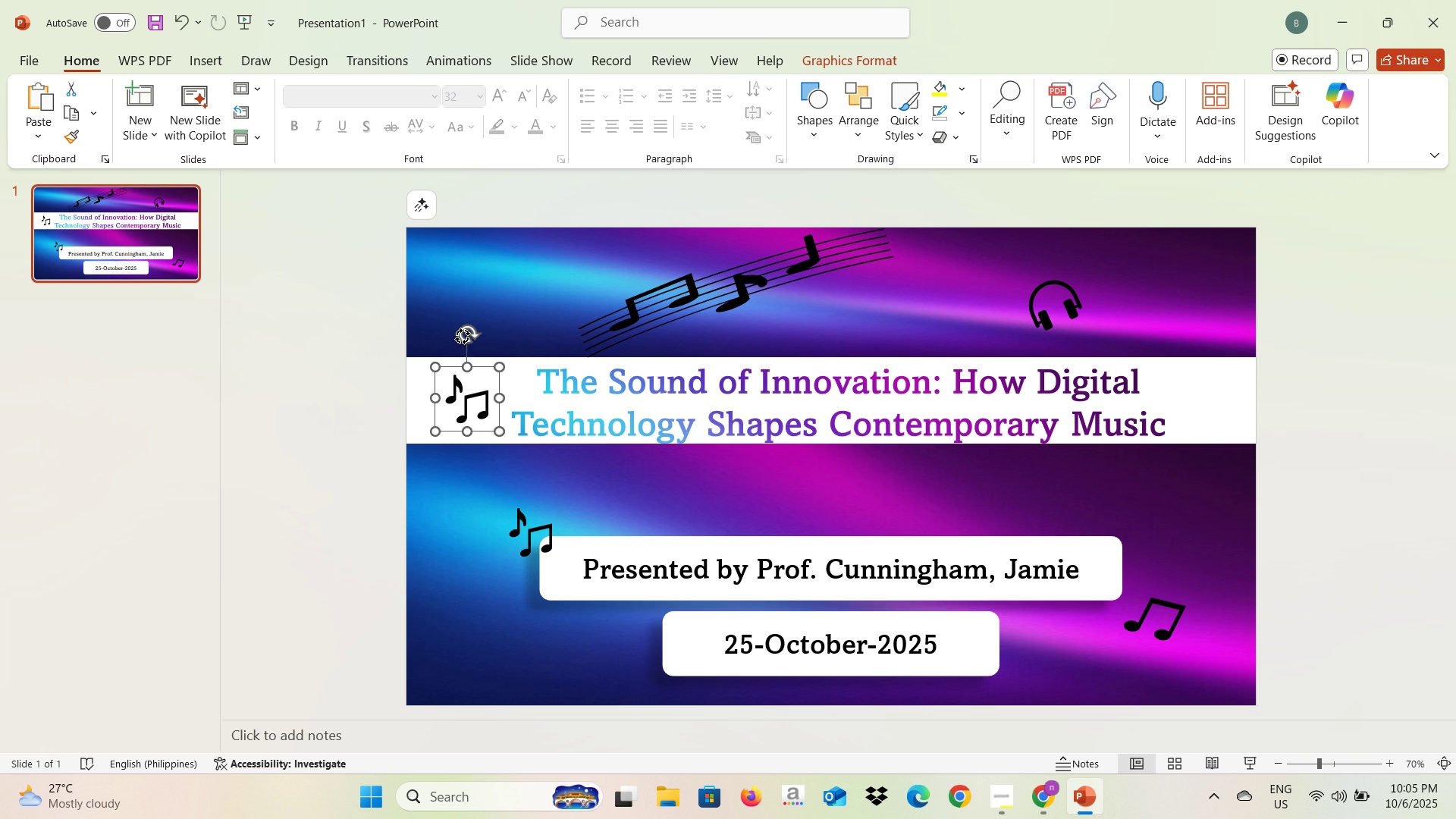 
wait(7.87)
 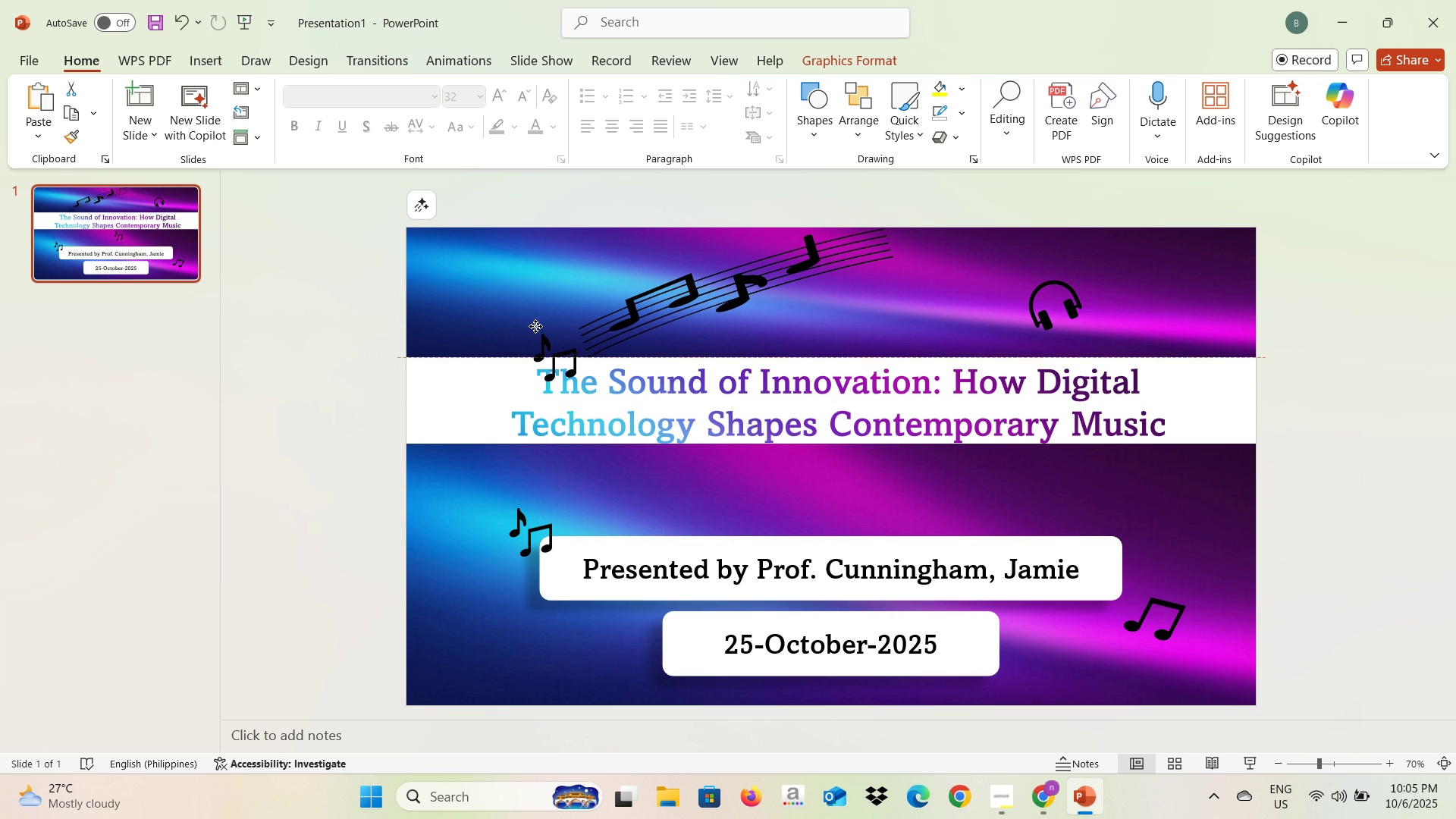 
left_click([1316, 493])
 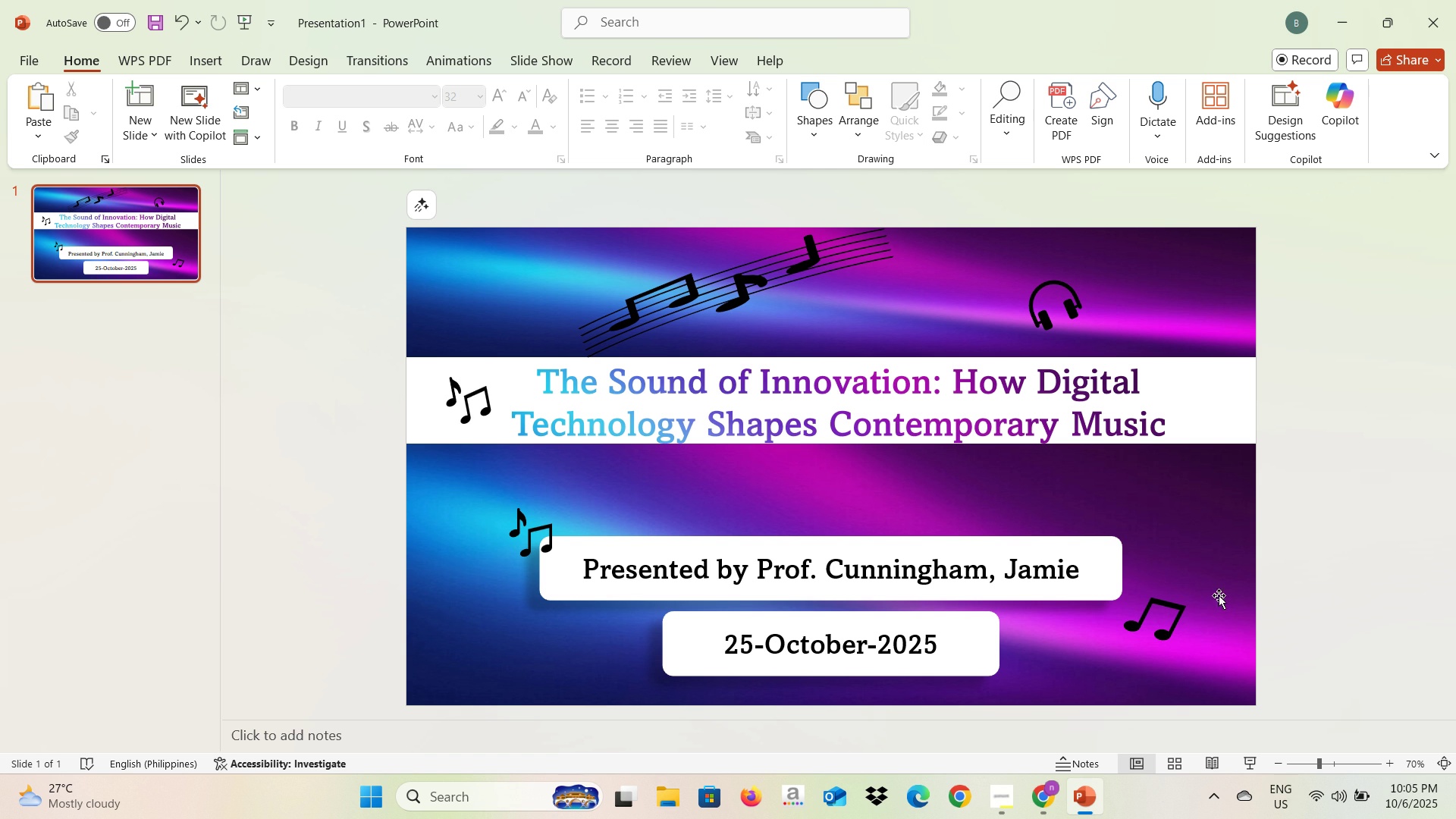 
left_click([1166, 637])